 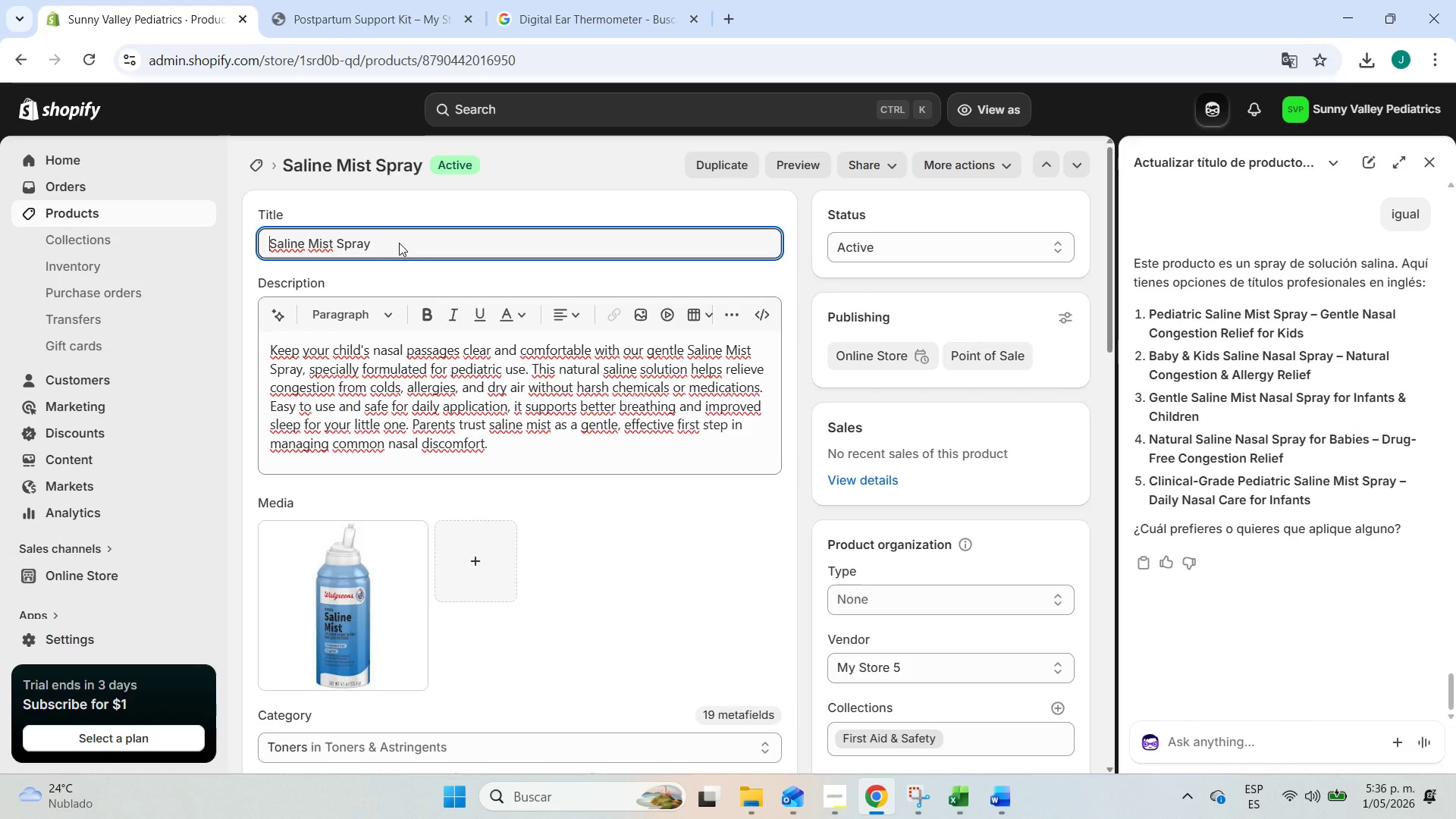 
type(Natural )
 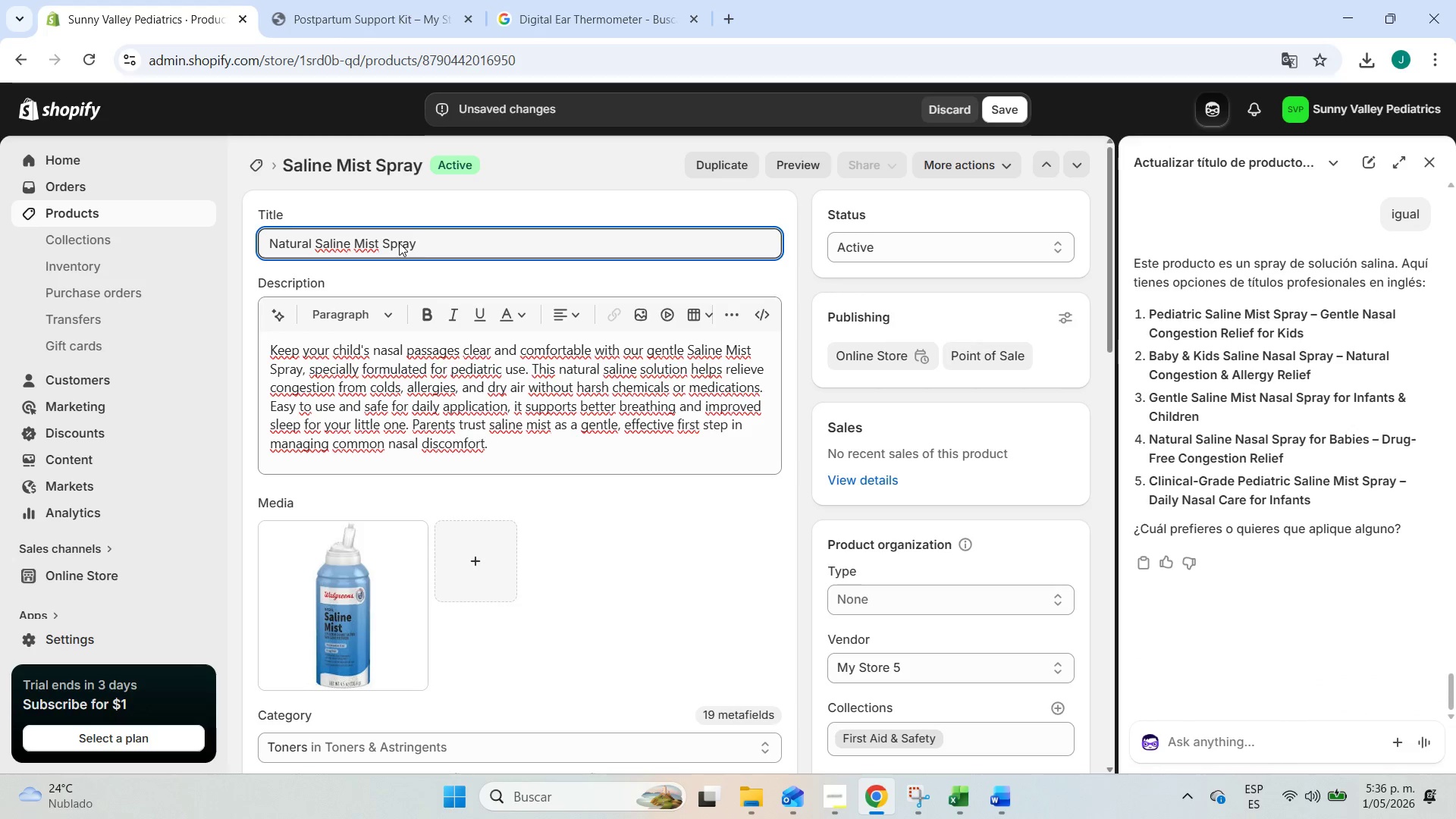 
hold_key(key=ArrowRight, duration=0.94)
 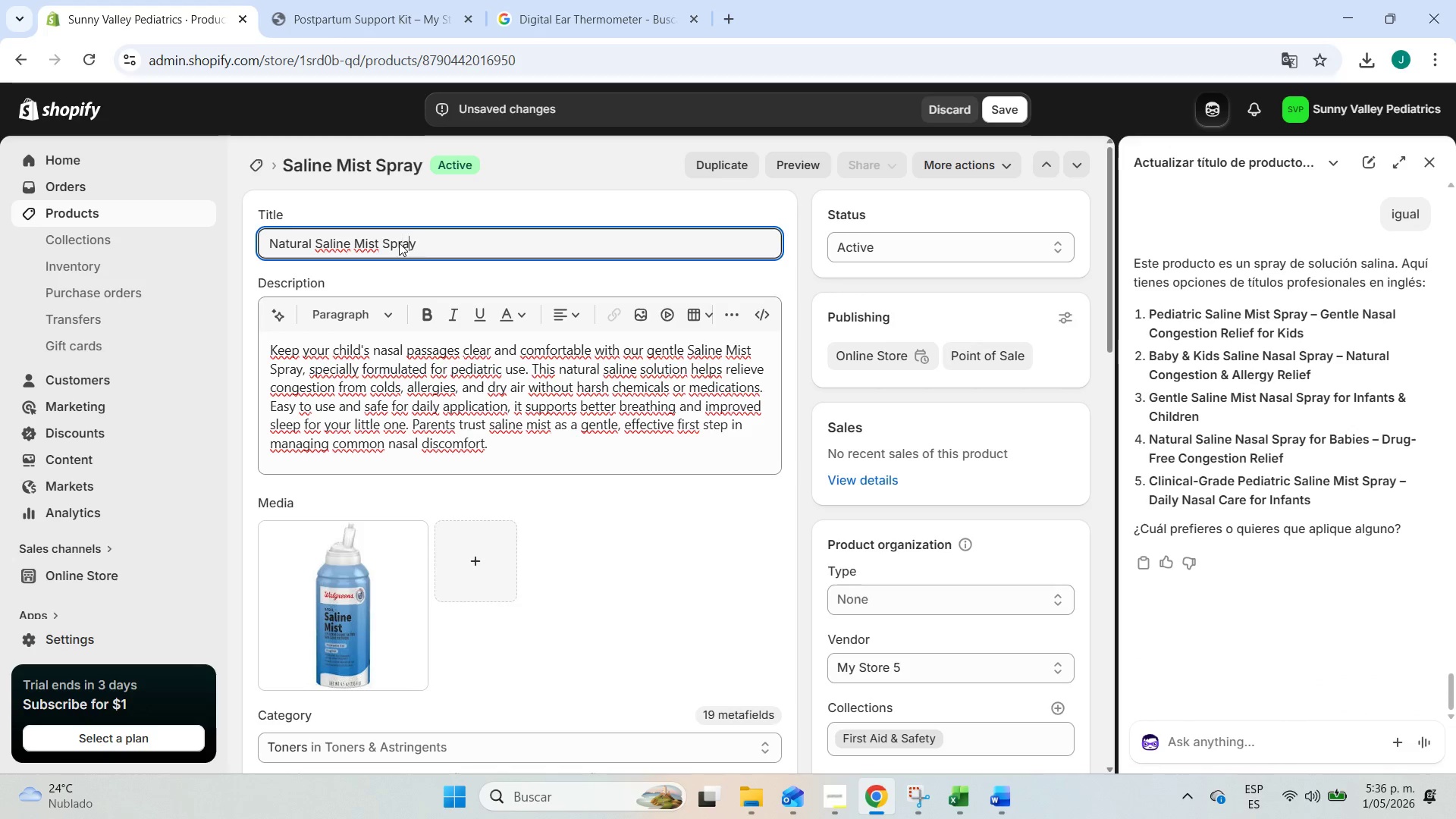 
key(ArrowRight)
 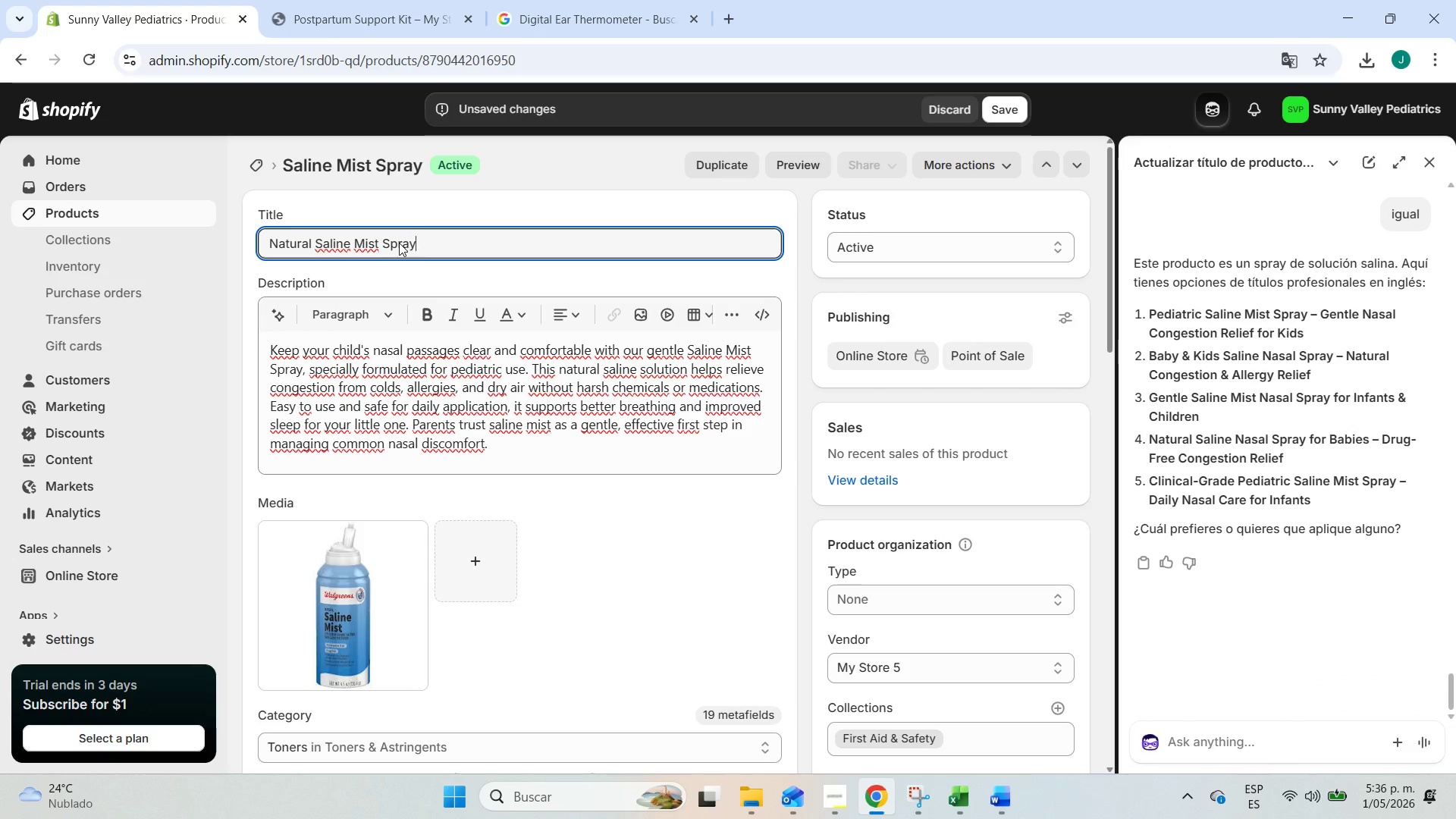 
key(ArrowRight)
 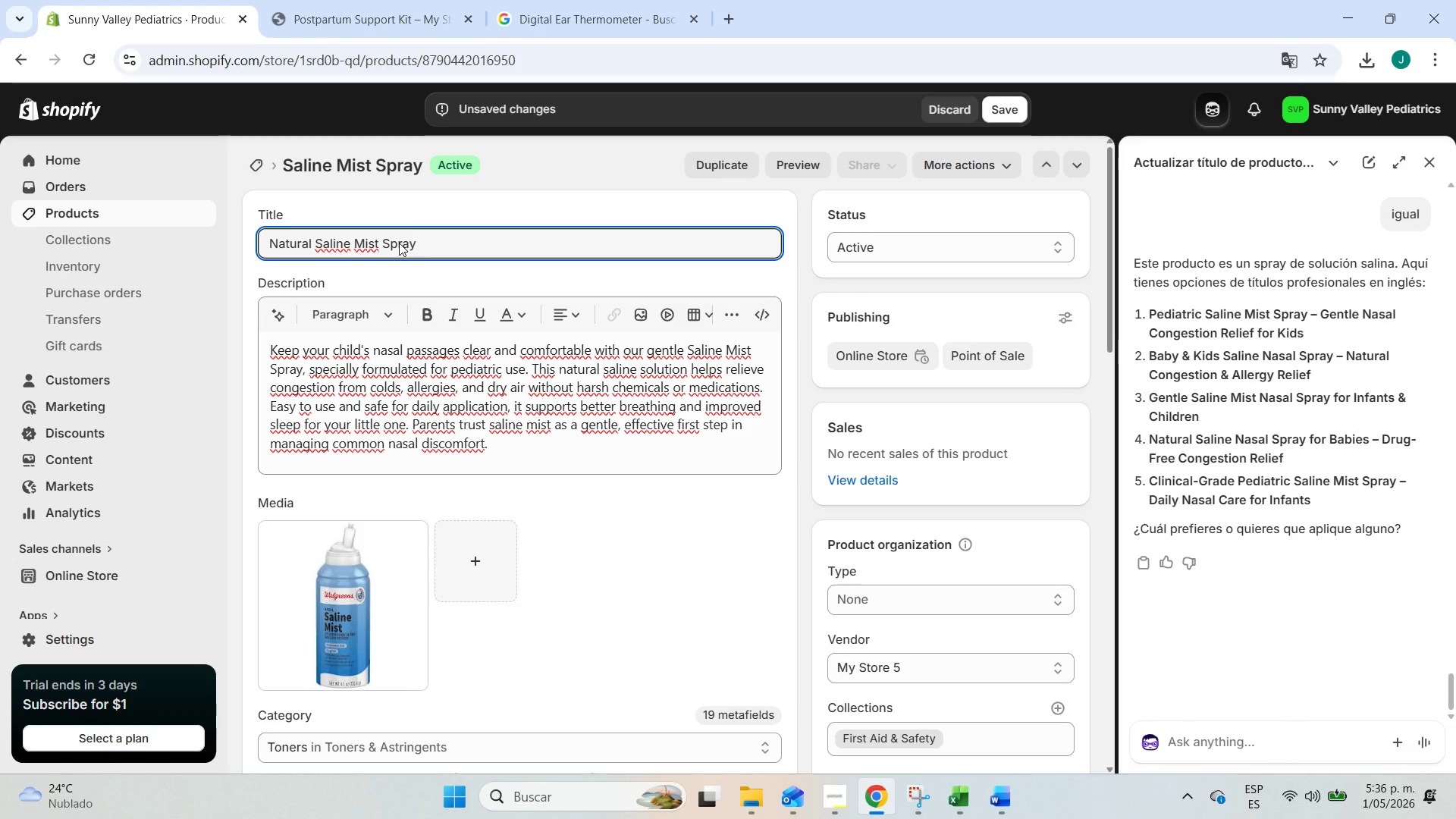 
hold_key(key=Backspace, duration=0.86)
 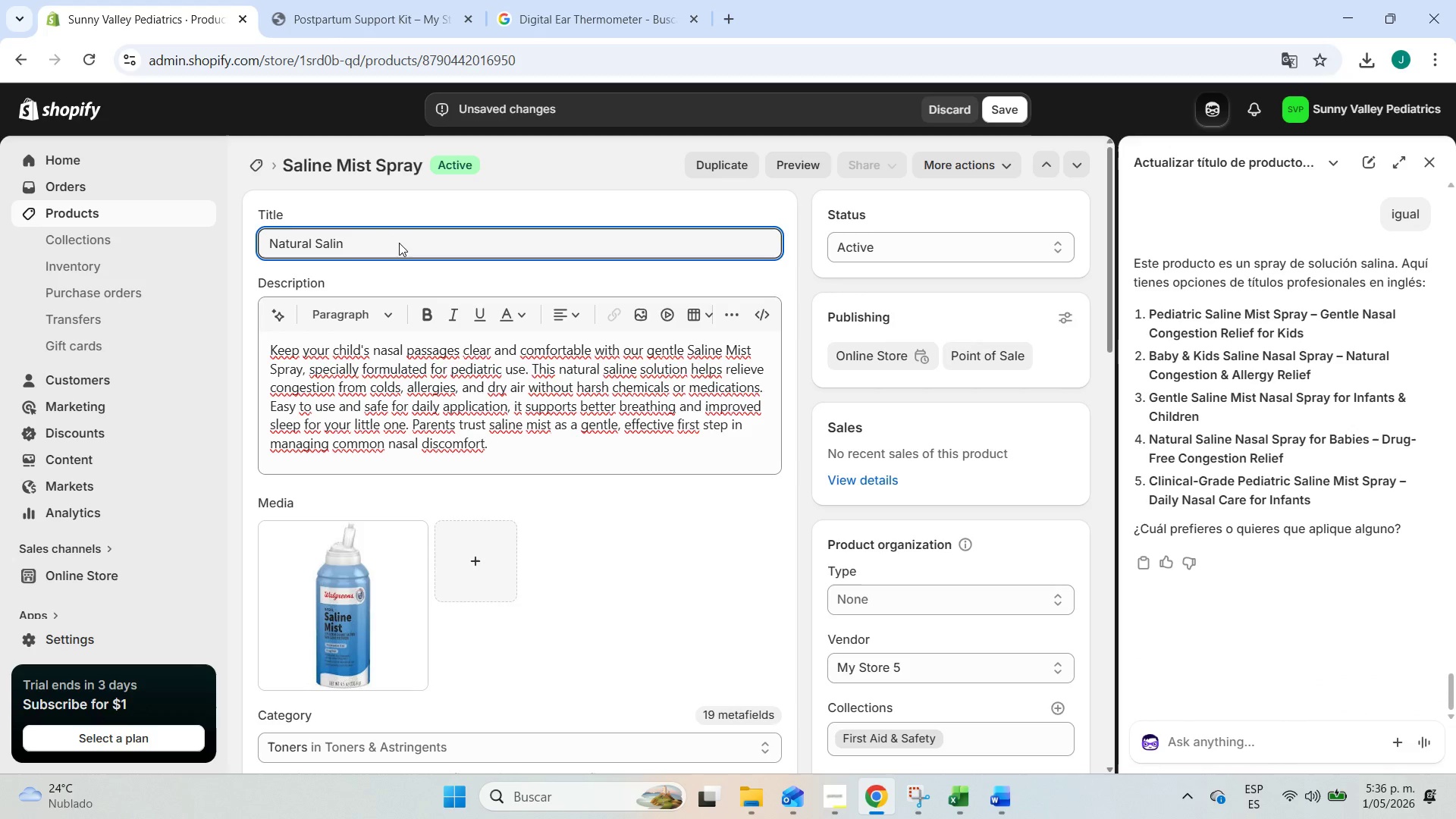 
type(e Nasal Spray for Babies - Dr)
key(Backspace)
key(Backspace)
key(Backspace)
key(Backspace)
 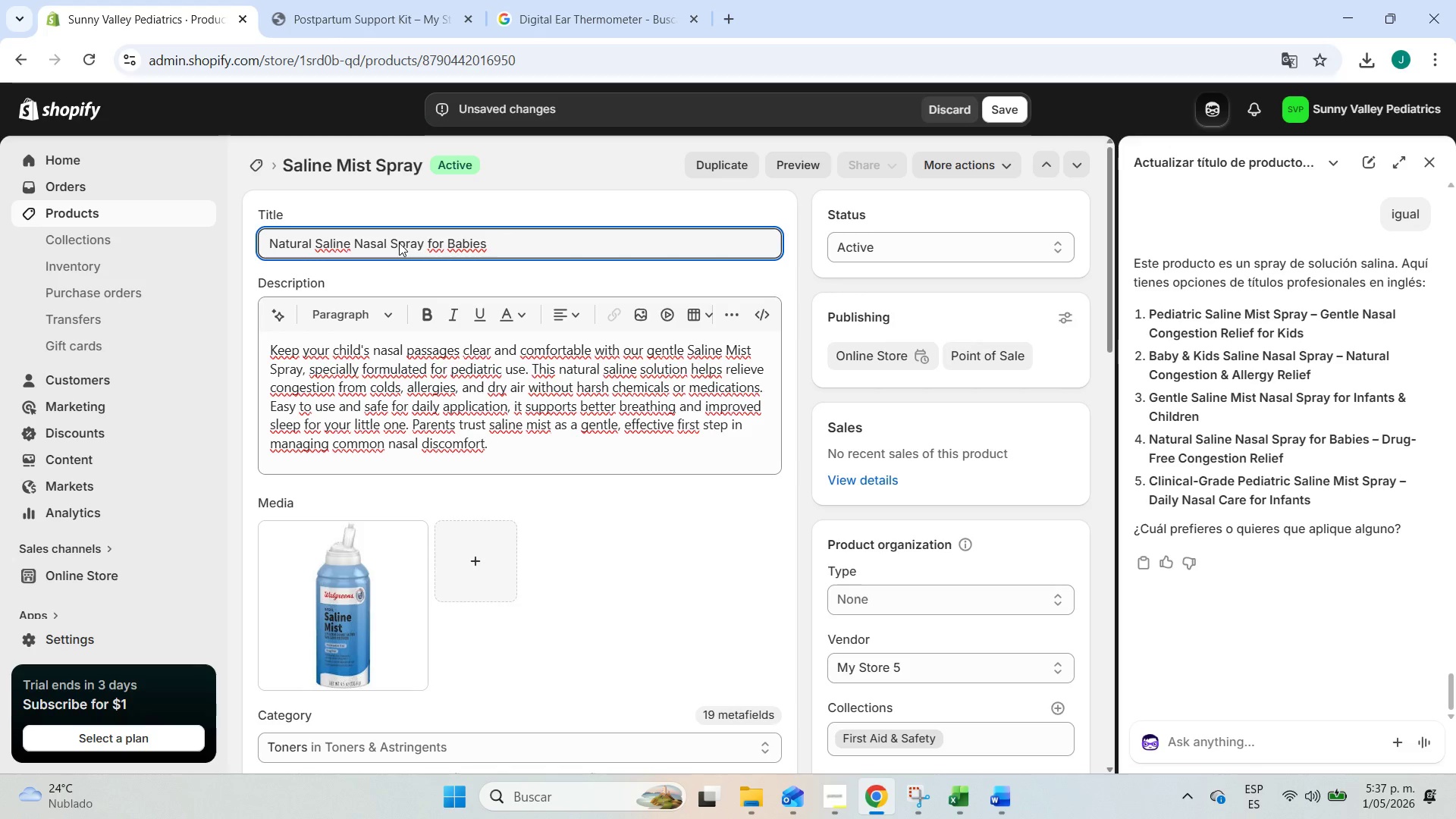 
wait(5.88)
 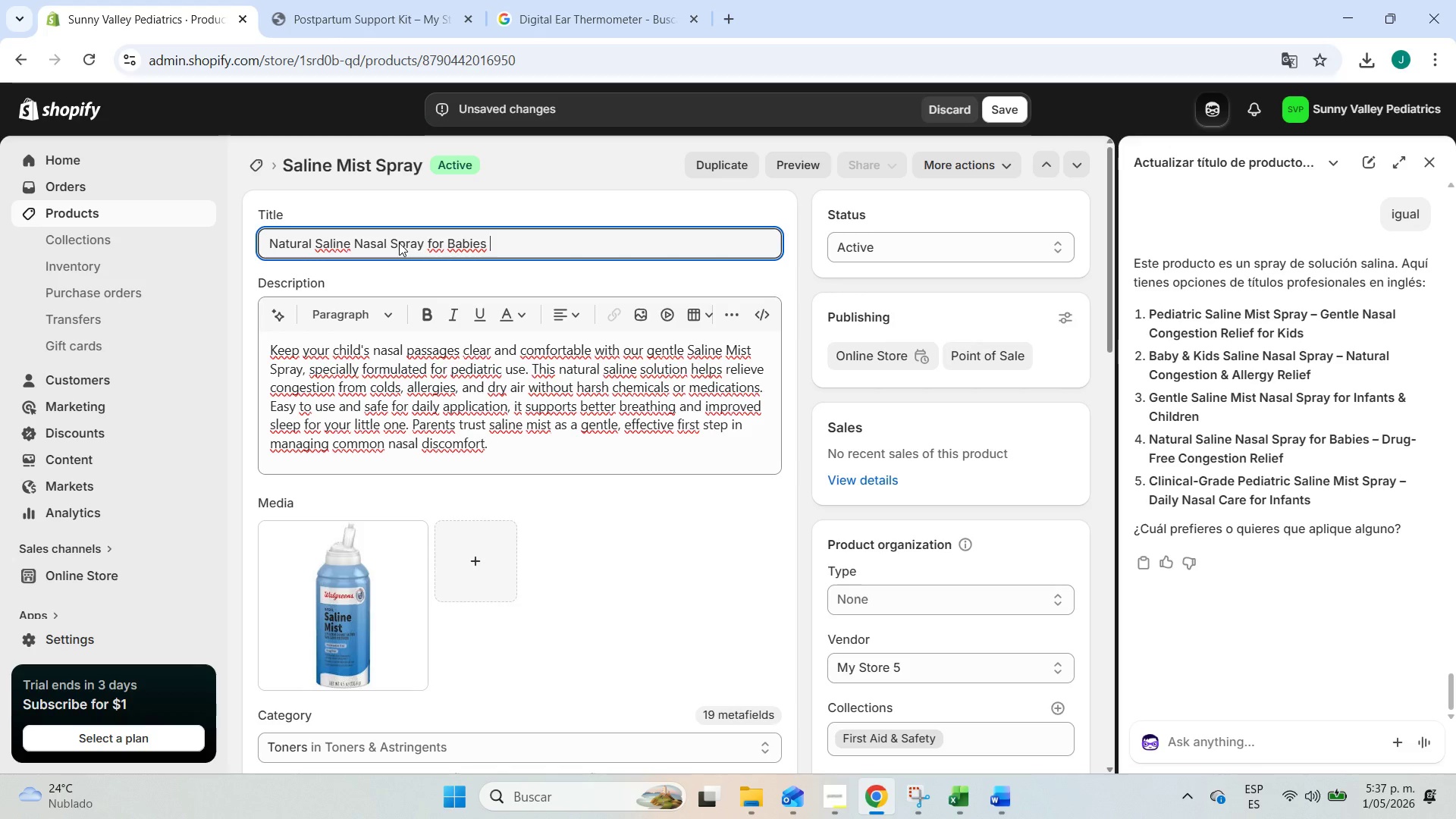 
type(- Natural COngestion ^ Akke)
key(Backspace)
key(Backspace)
key(Backspace)
type(llergy Relief)
 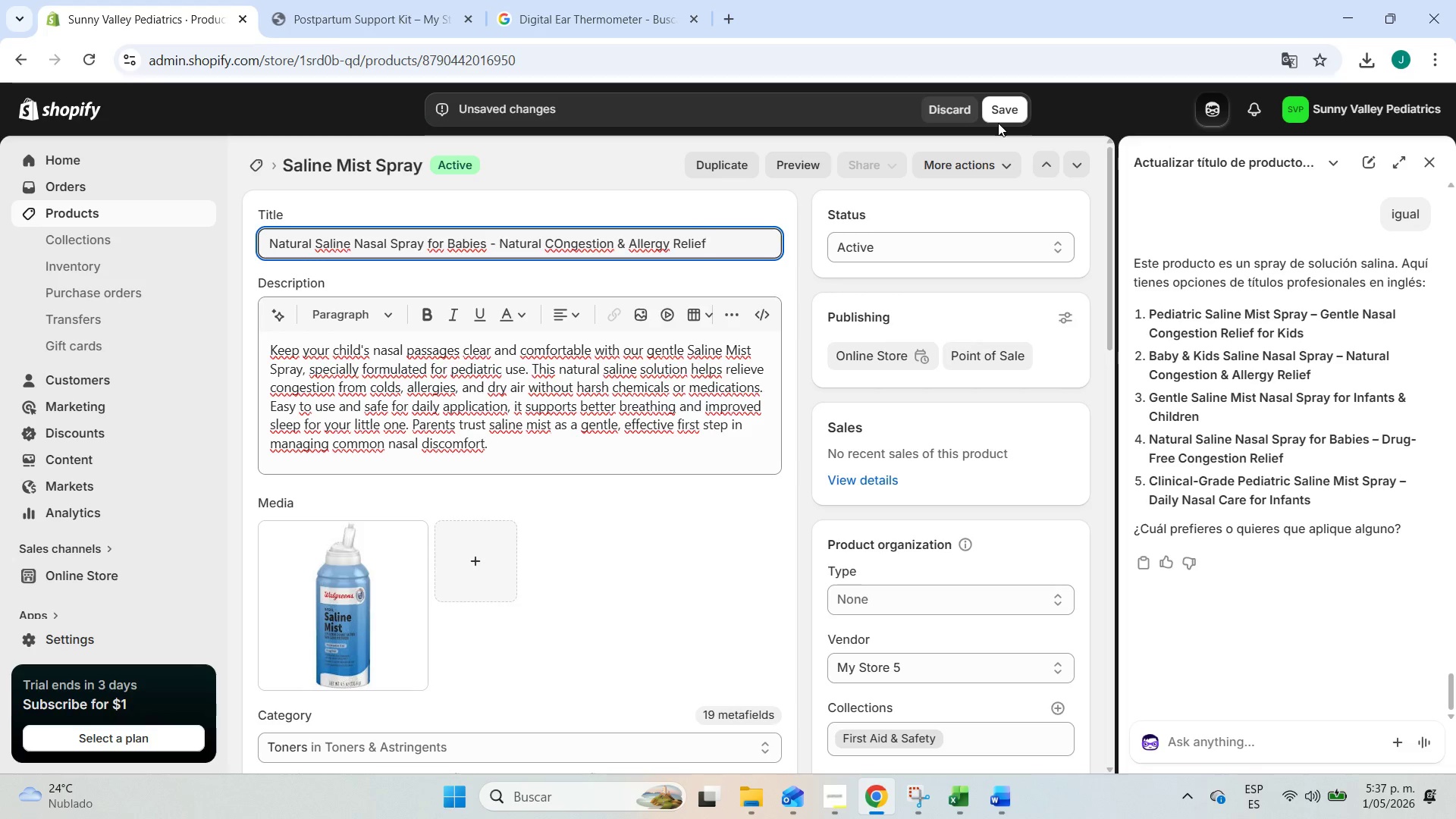 
left_click([998, 123])
 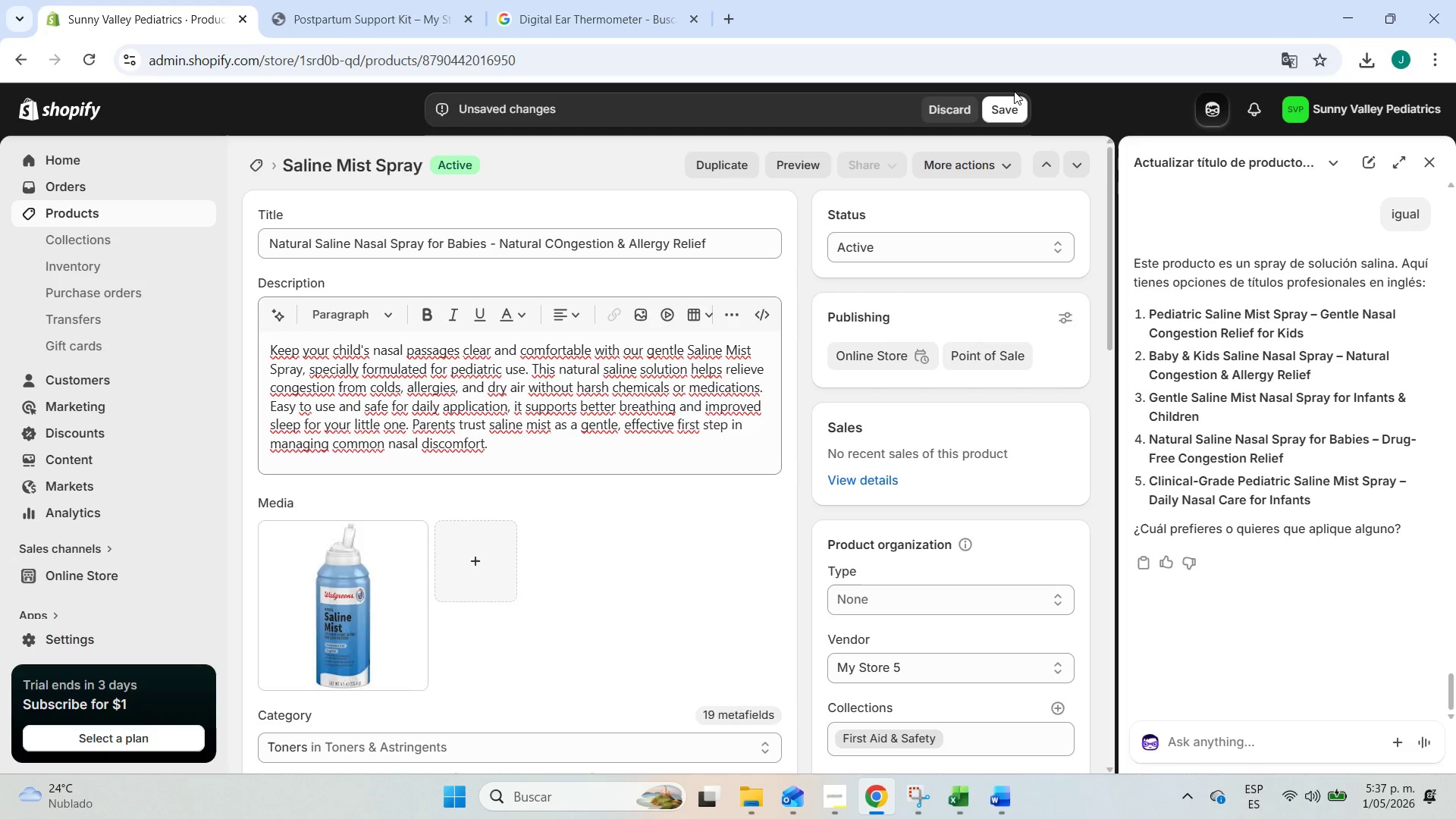 
left_click([1014, 91])
 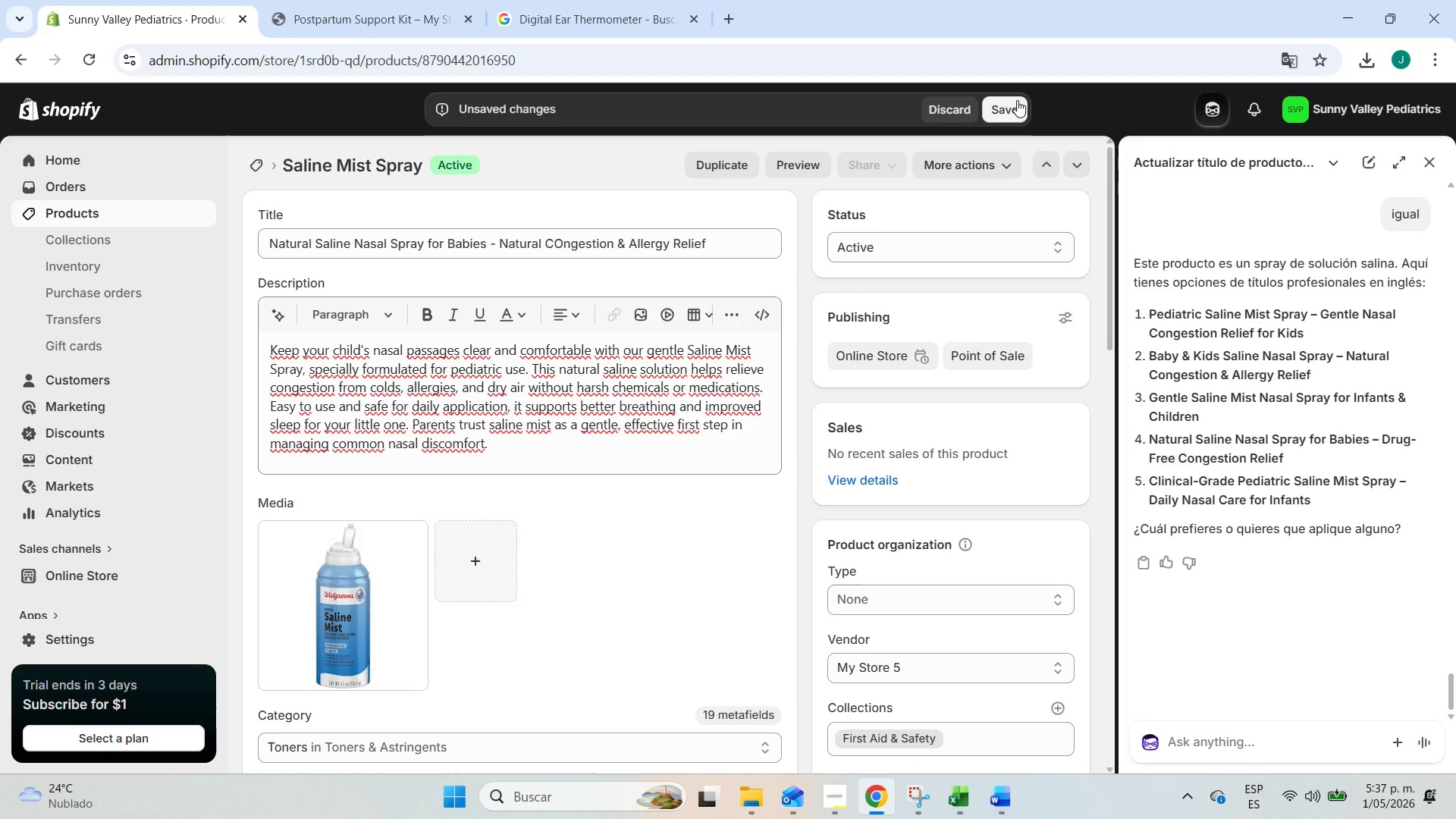 
left_click([1017, 100])
 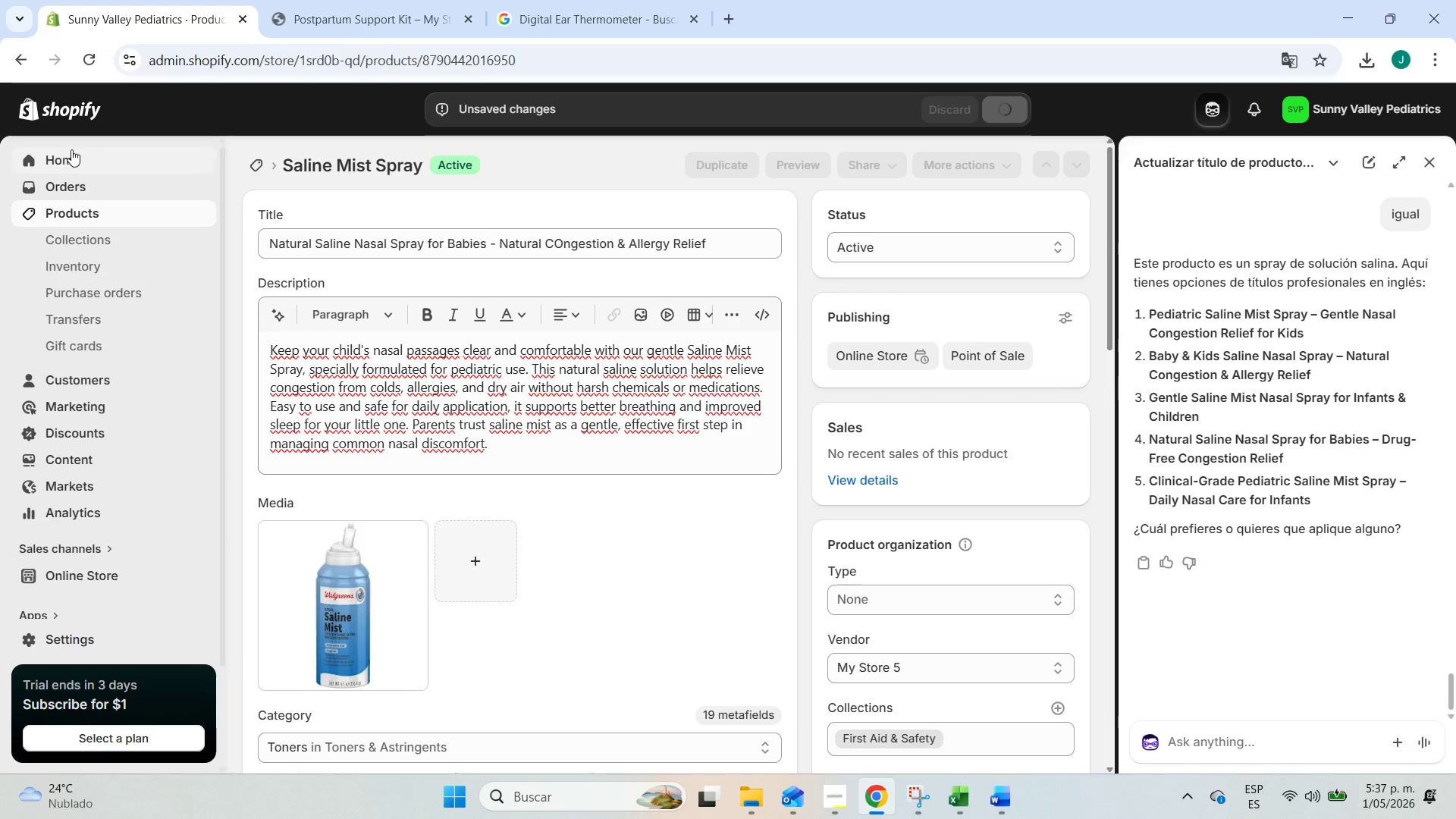 
left_click([70, 212])
 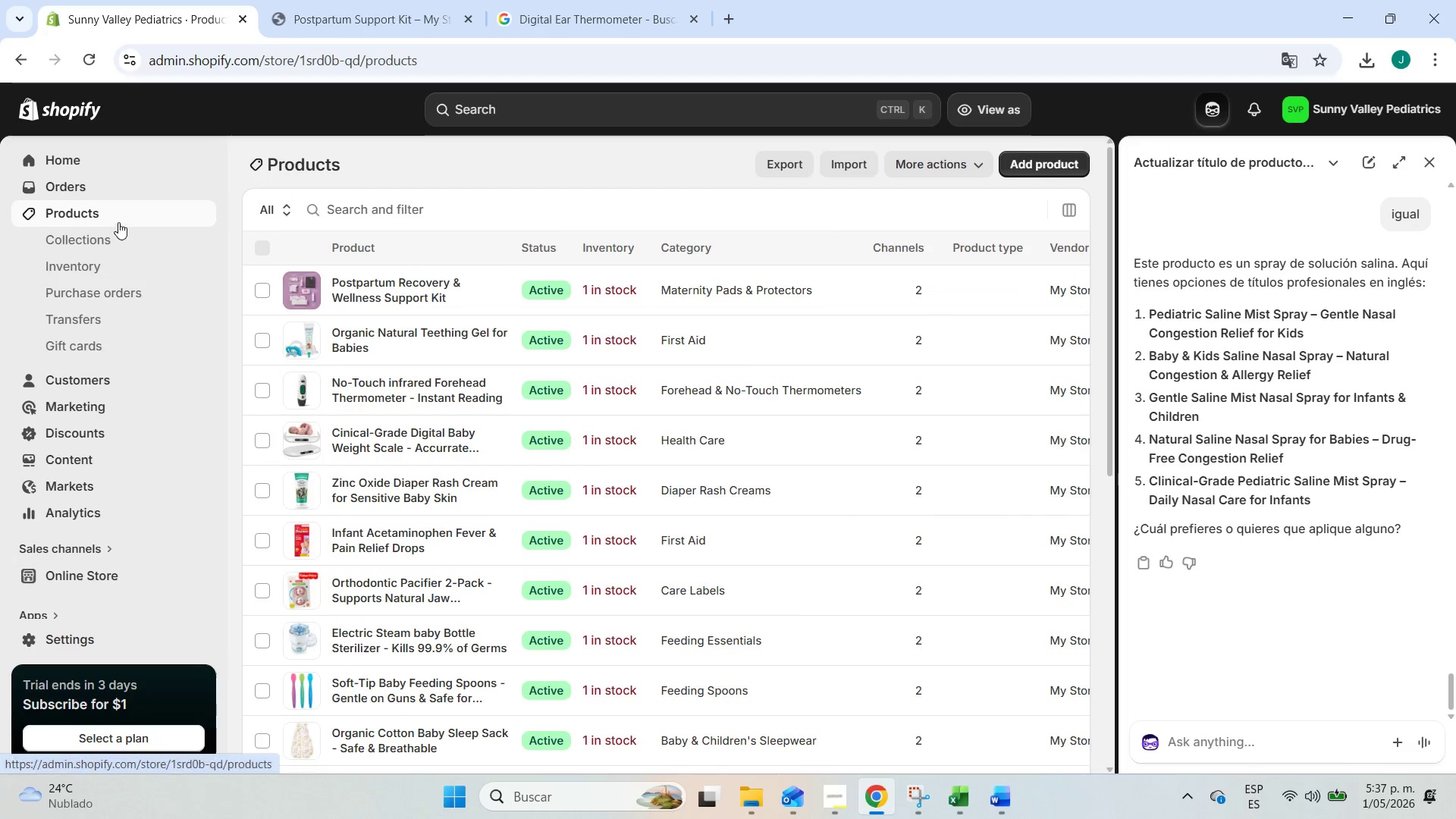 
scroll: coordinate [353, 338], scroll_direction: down, amount: 15.0
 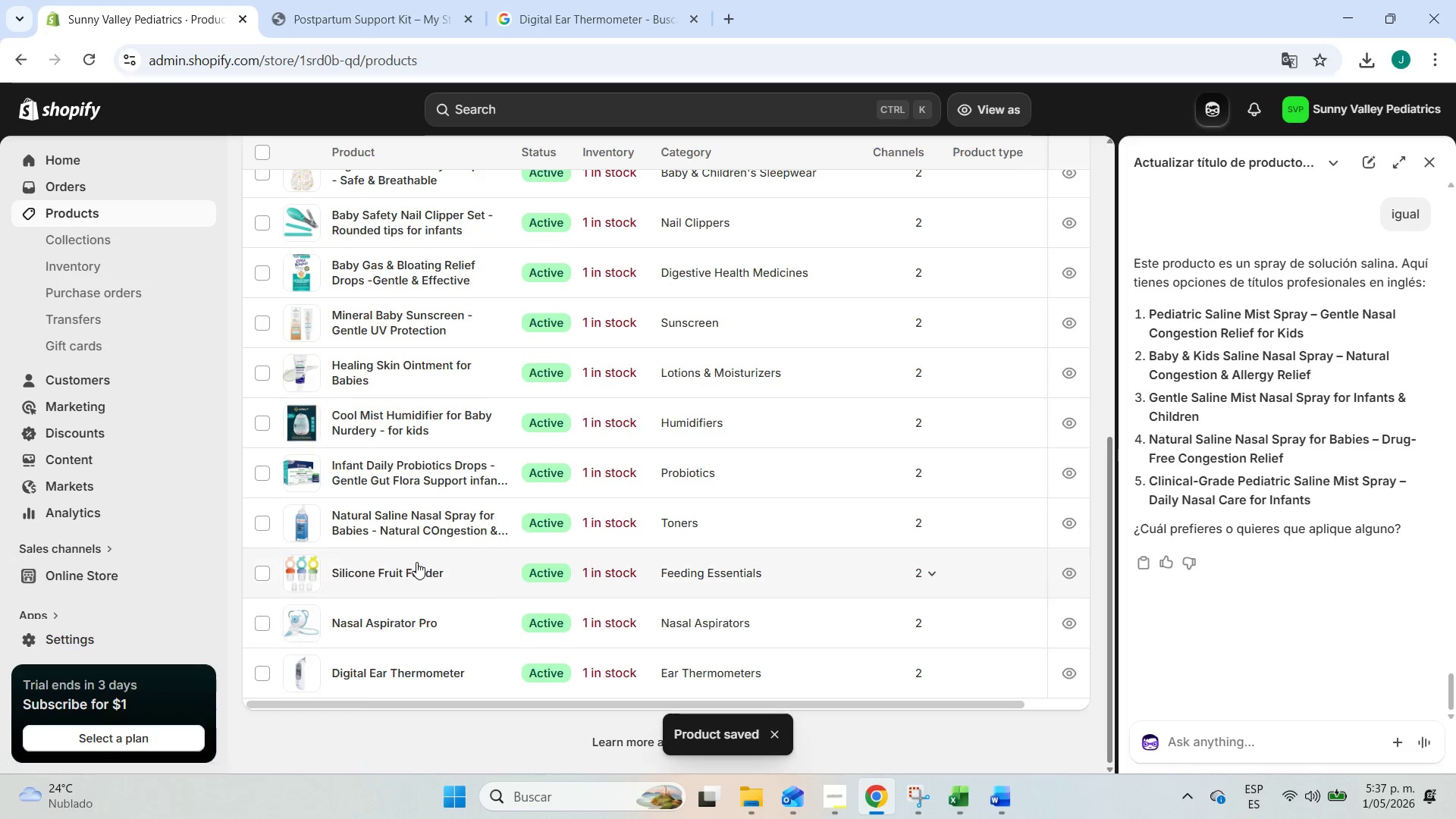 
left_click([418, 563])
 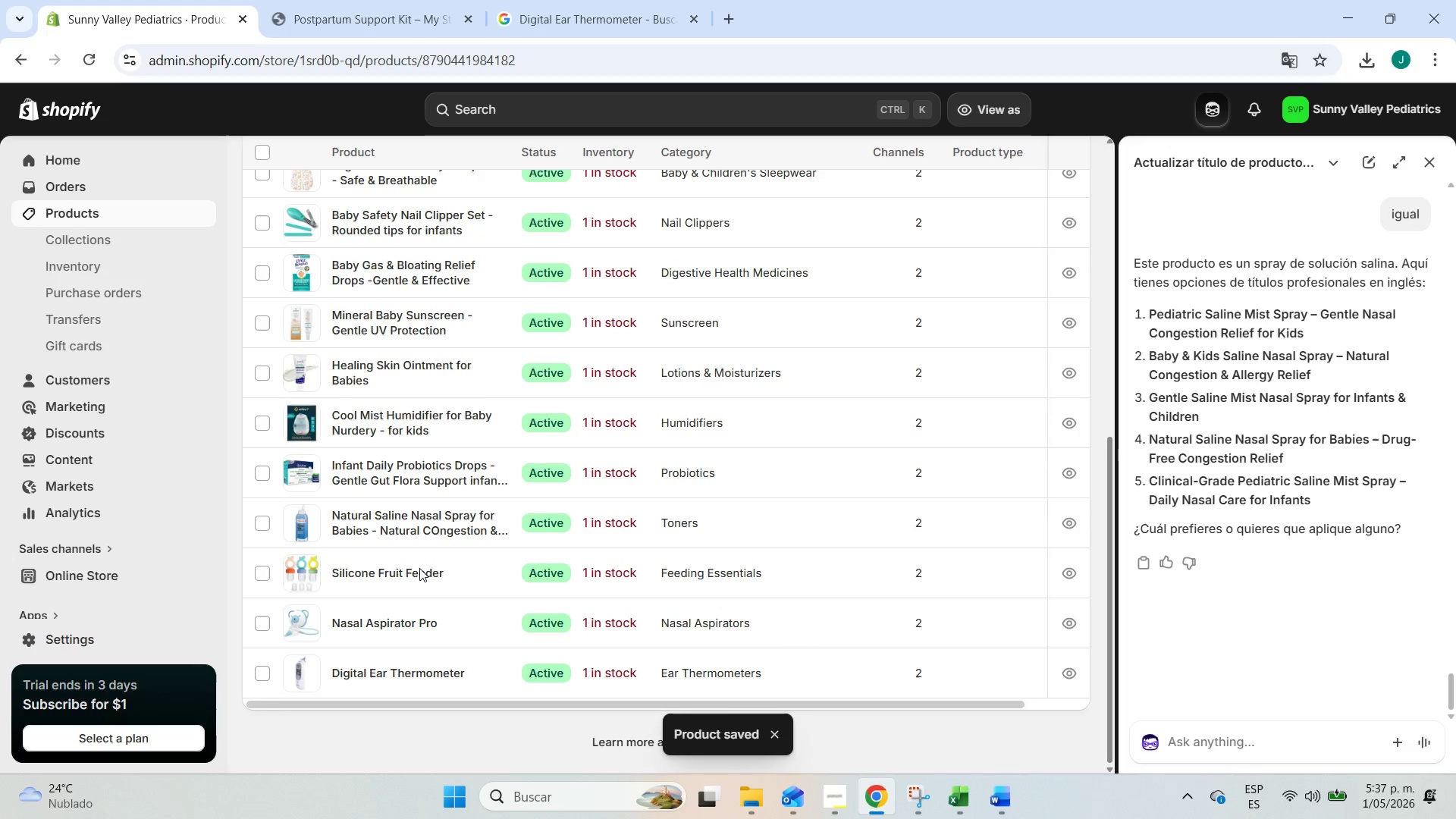 
left_click([419, 568])
 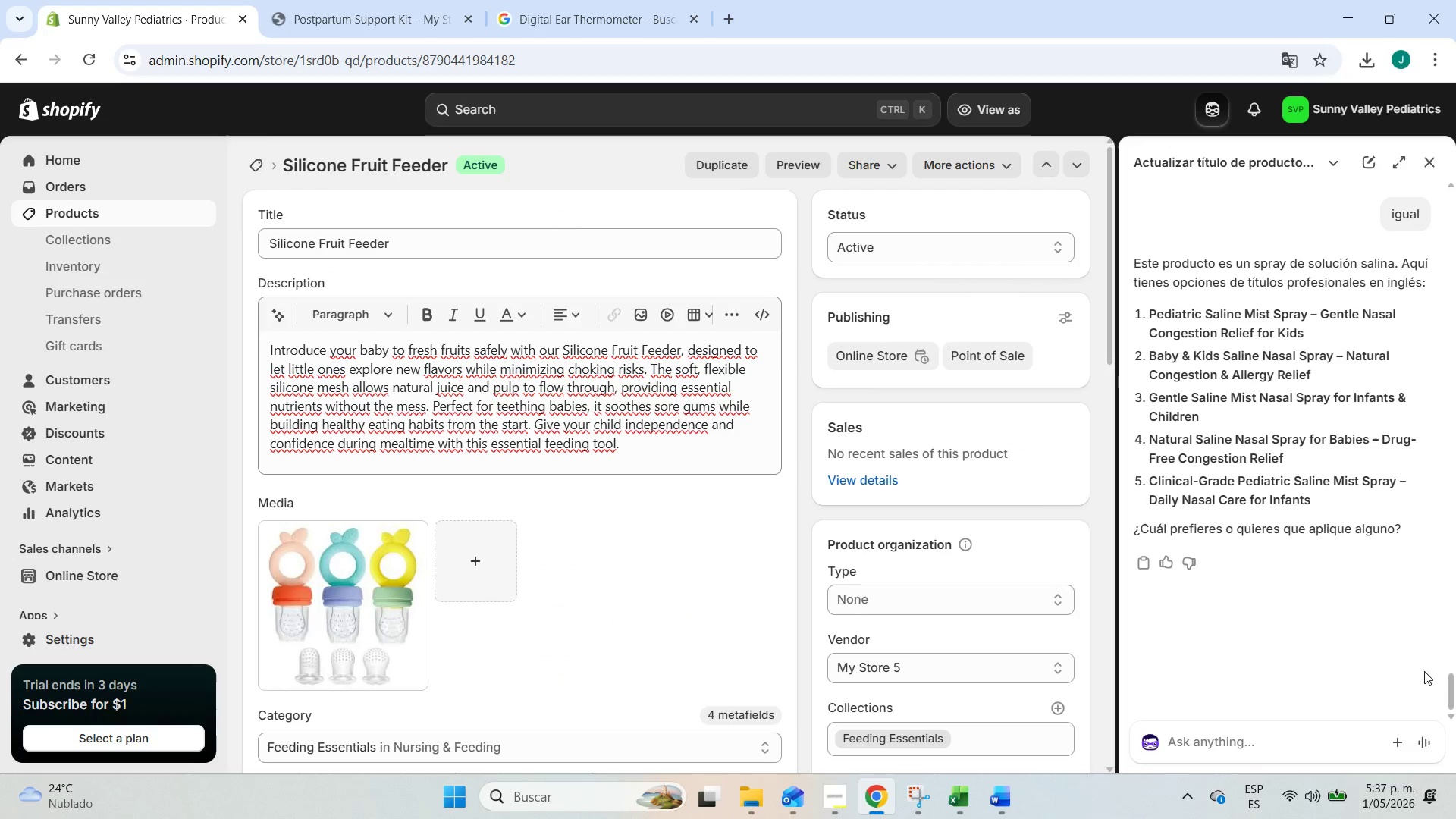 
left_click([1194, 736])
 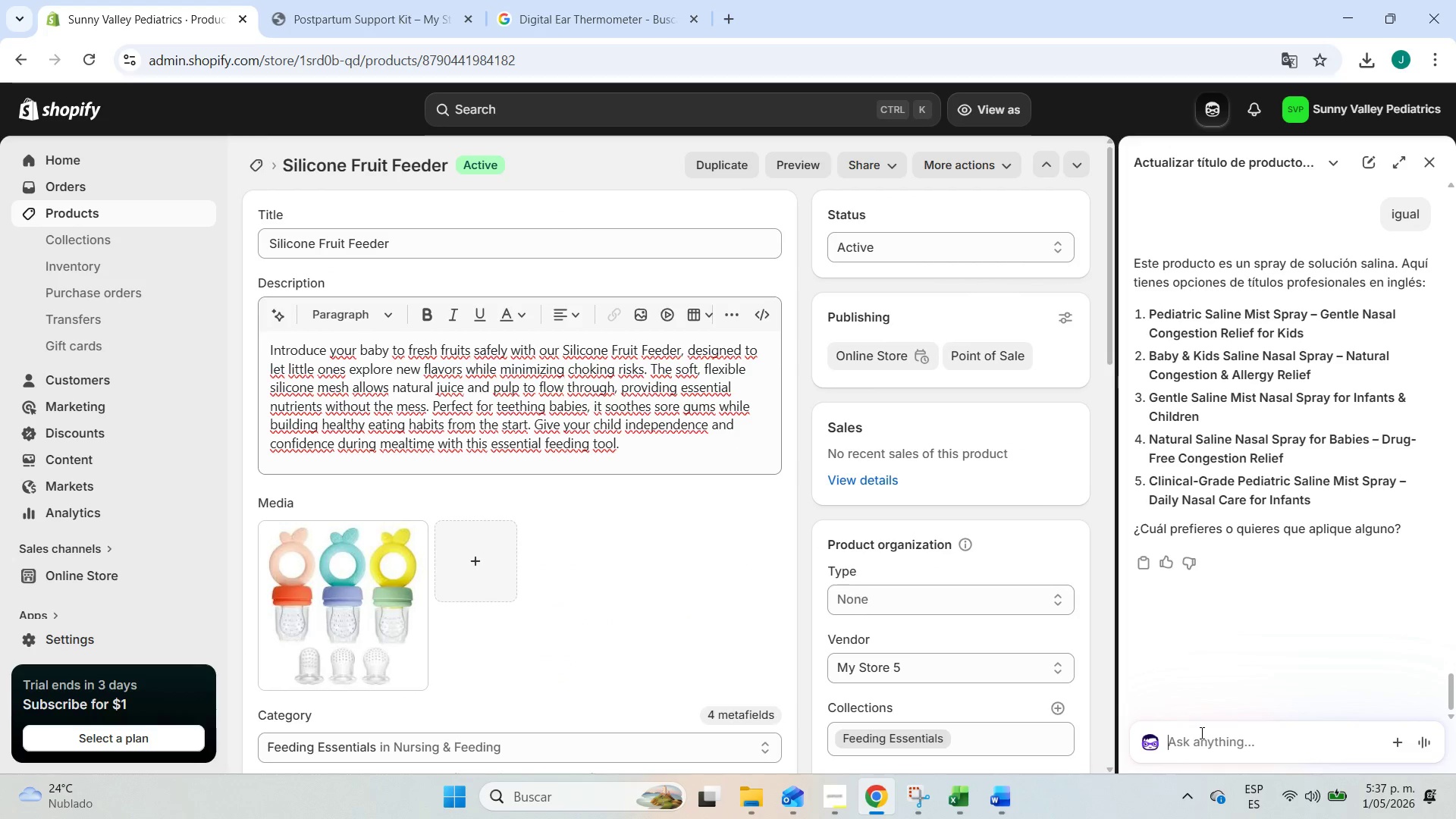 
type(iguaL)
 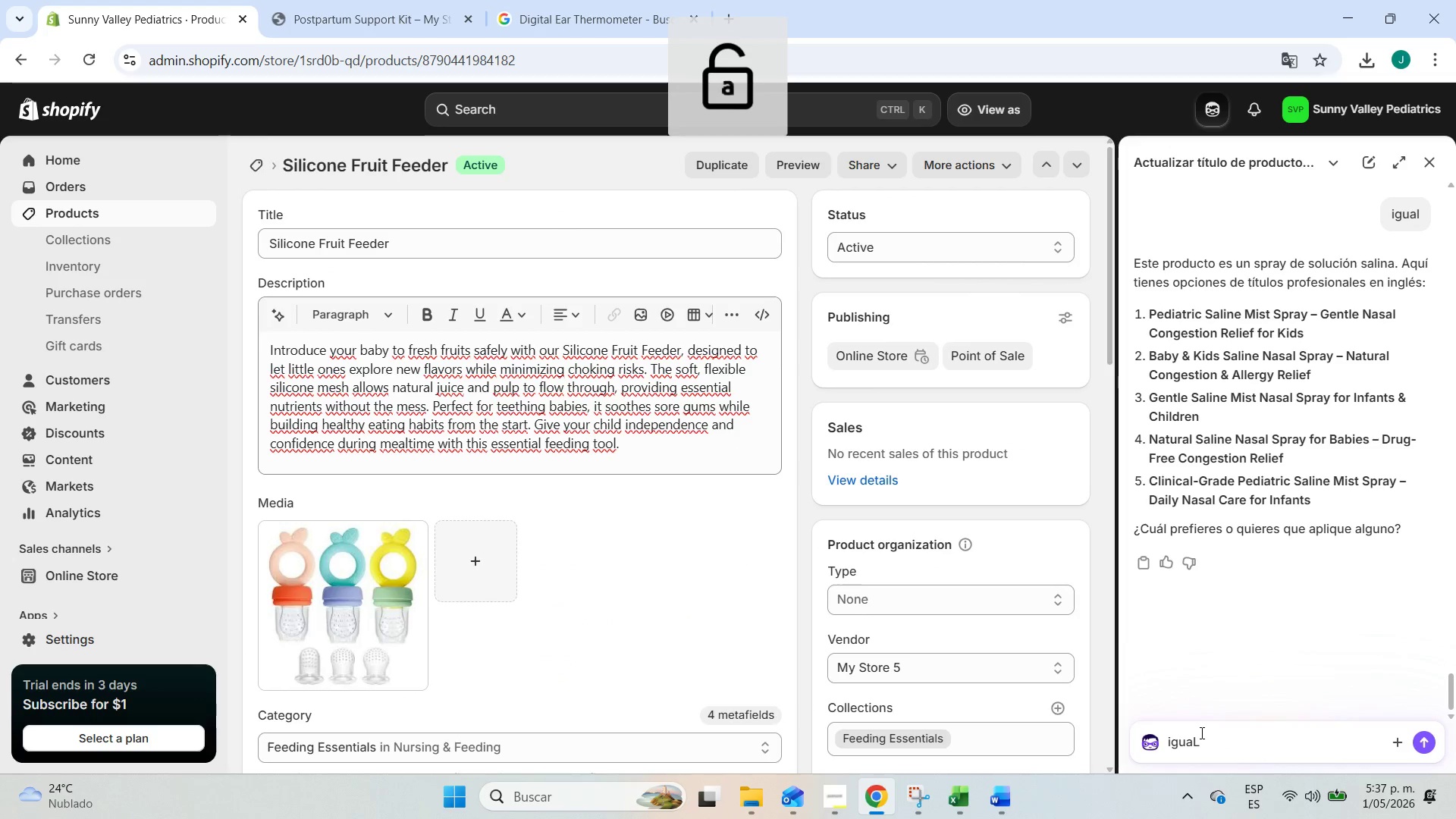 
key(Enter)
 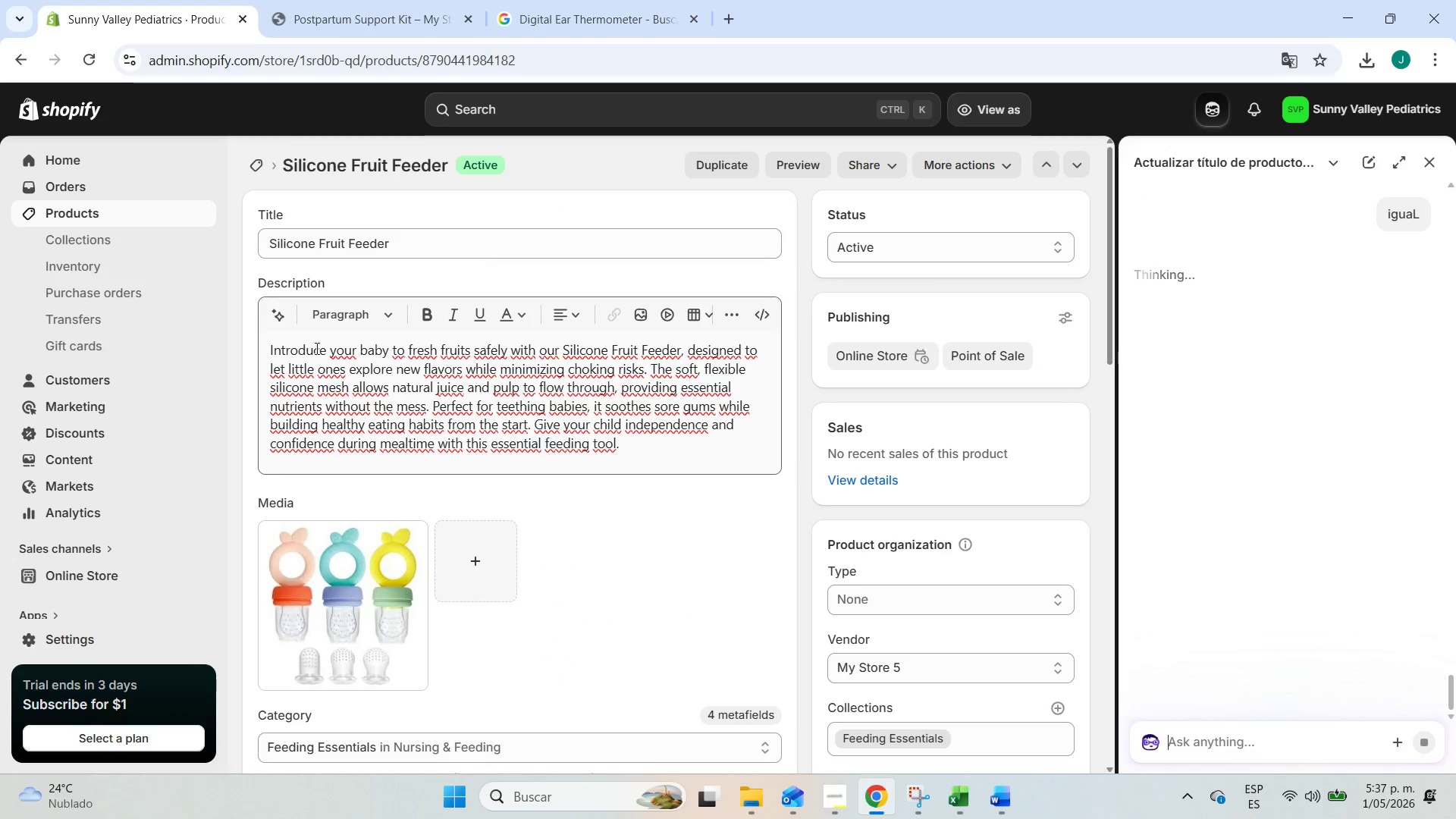 
left_click([415, 246])
 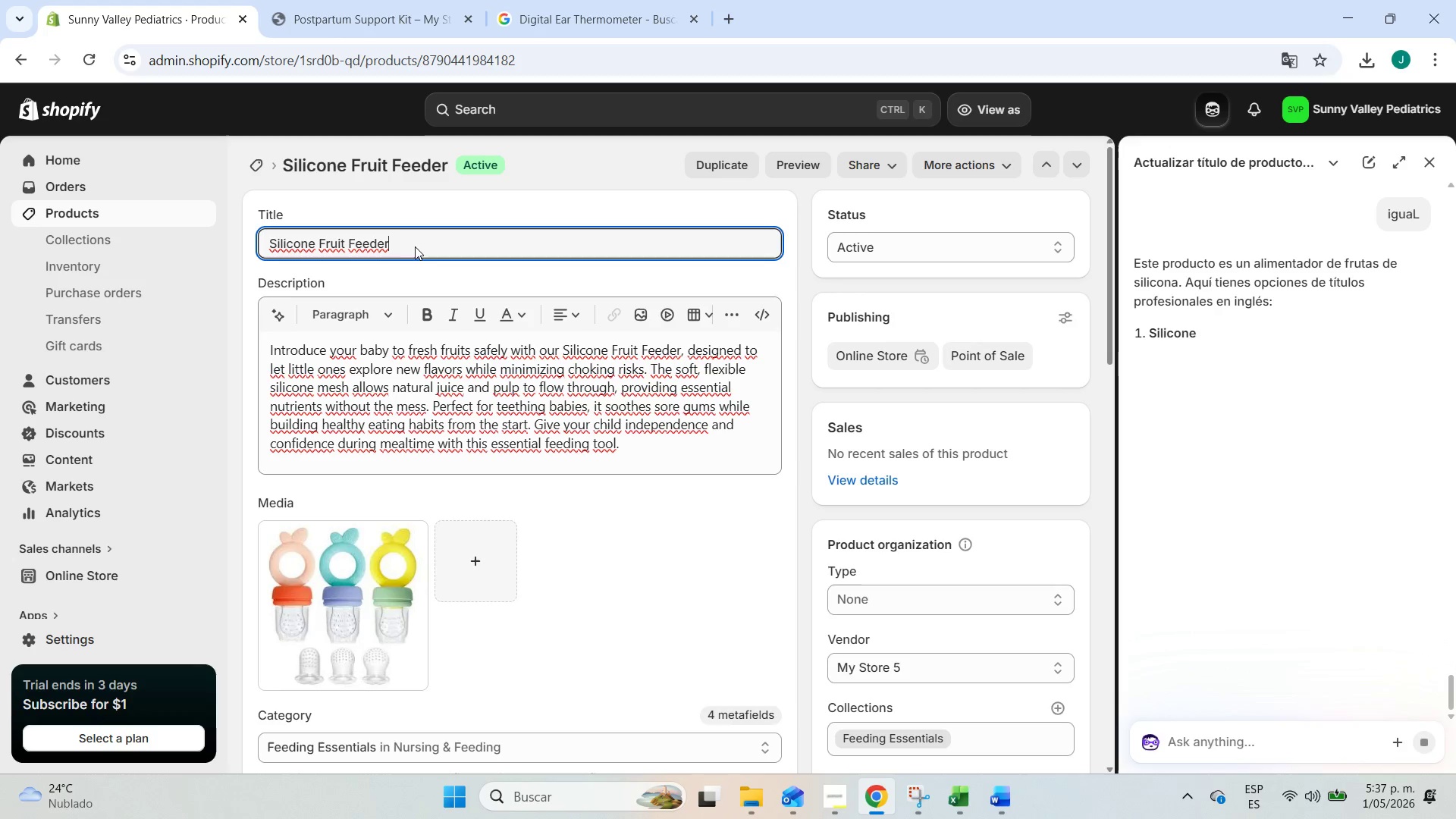 
wait(8.41)
 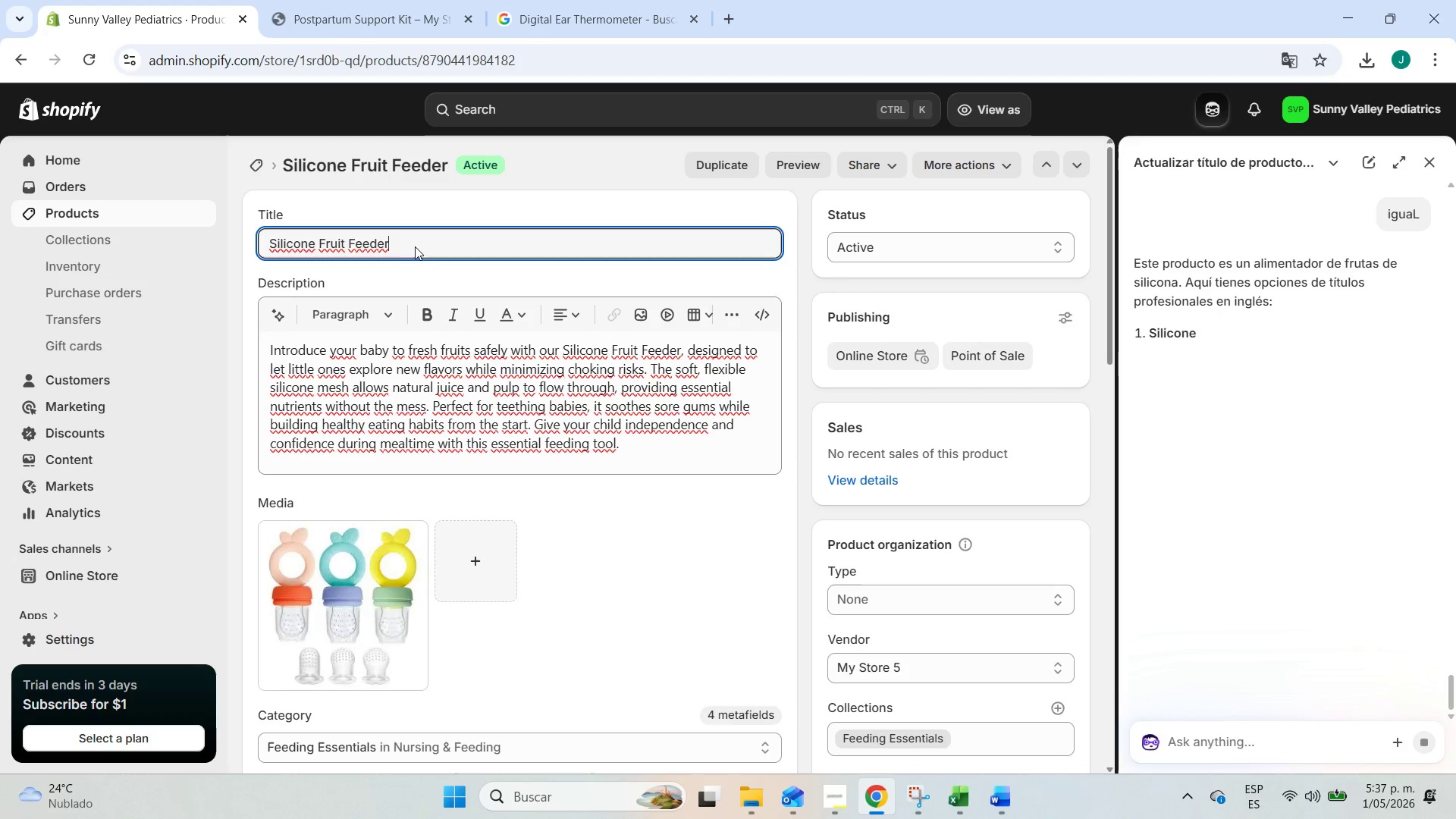 
type( for Babjes)
key(Backspace)
key(Backspace)
key(Backspace)
type(ies - Safe Self Feeding % Teething)
 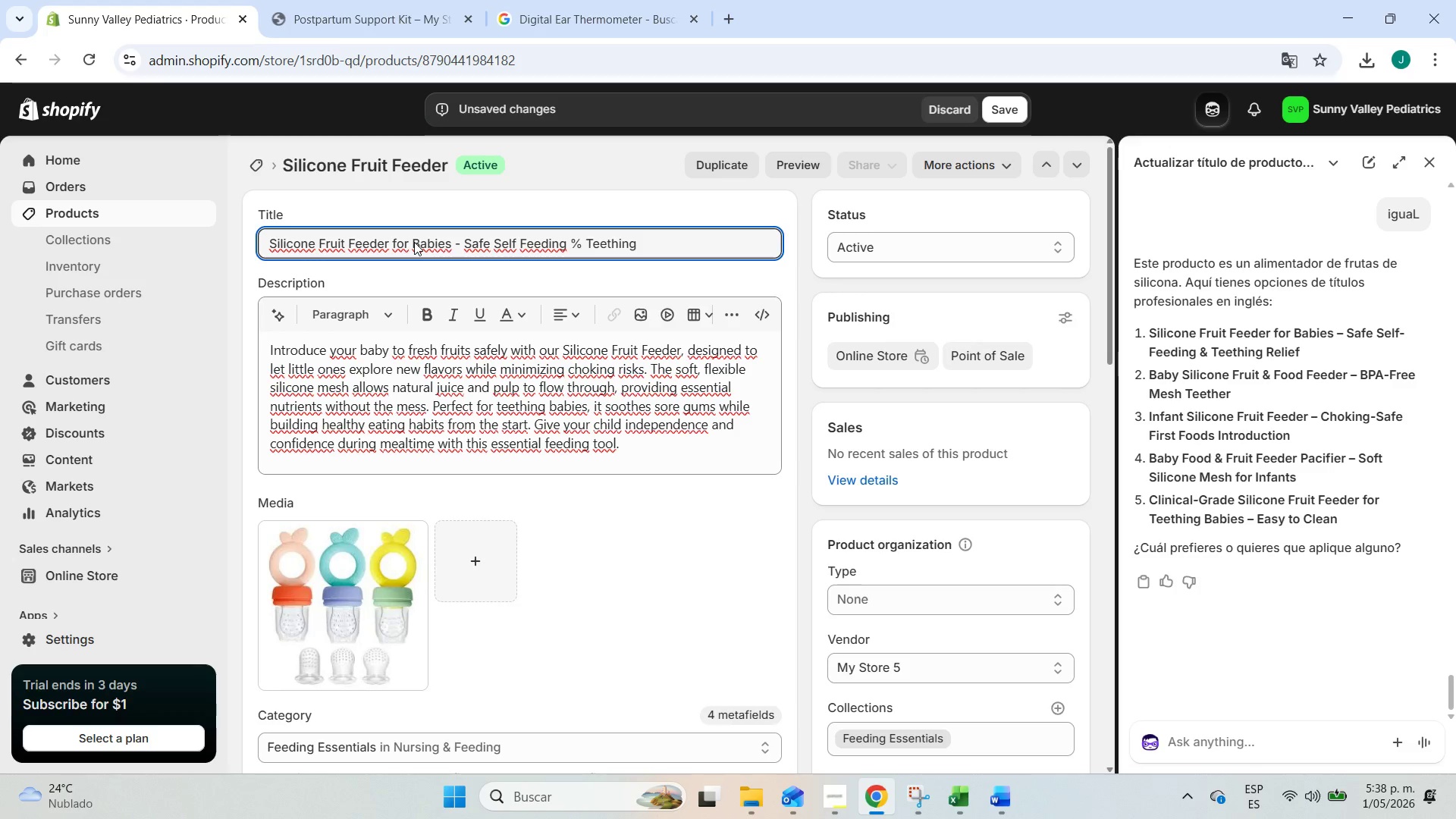 
left_click([579, 240])
 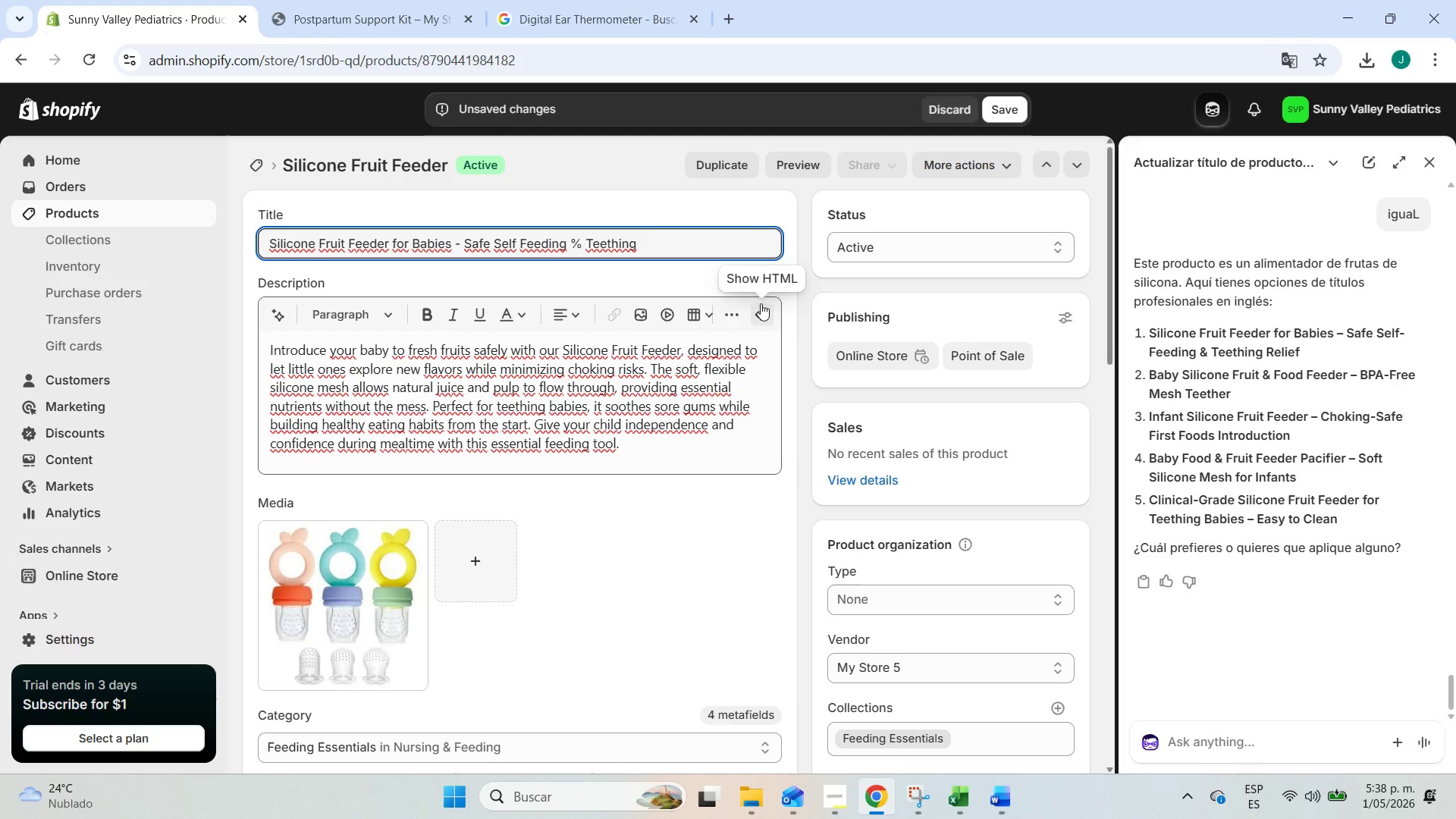 
key(Backspace)
 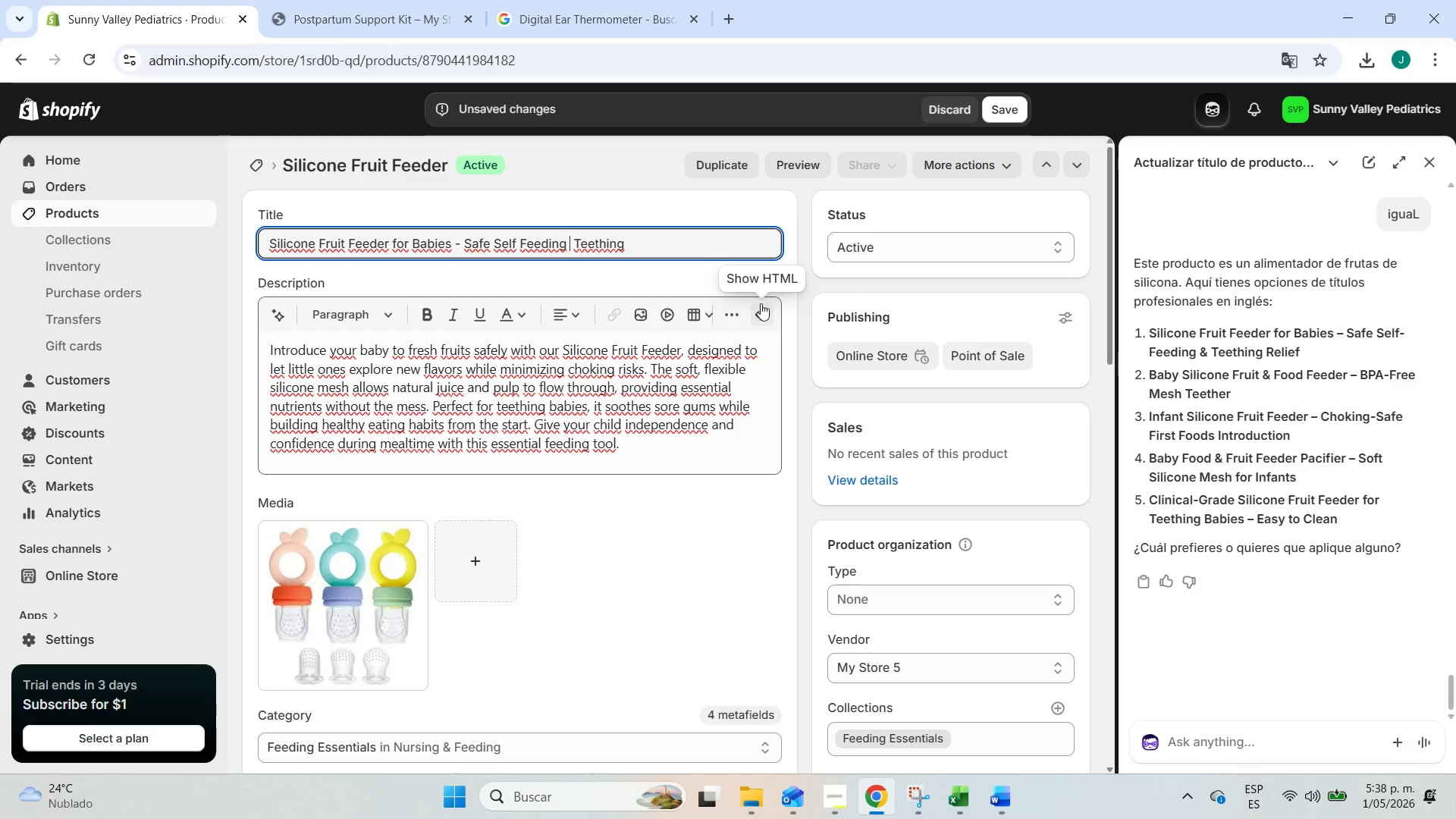 
key(Shift+ShiftRight)